 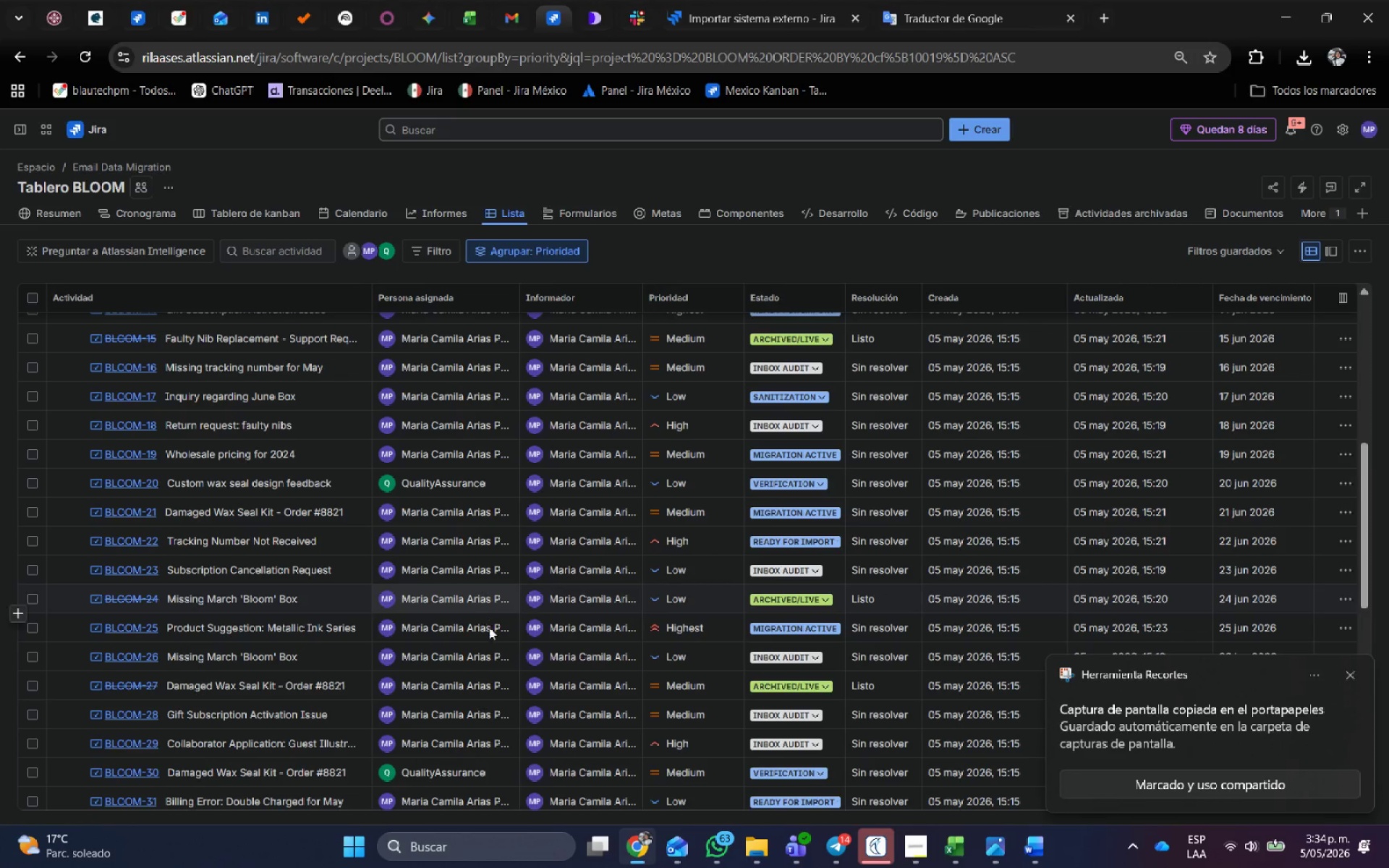 
scroll: coordinate [488, 640], scroll_direction: down, amount: 1.0
 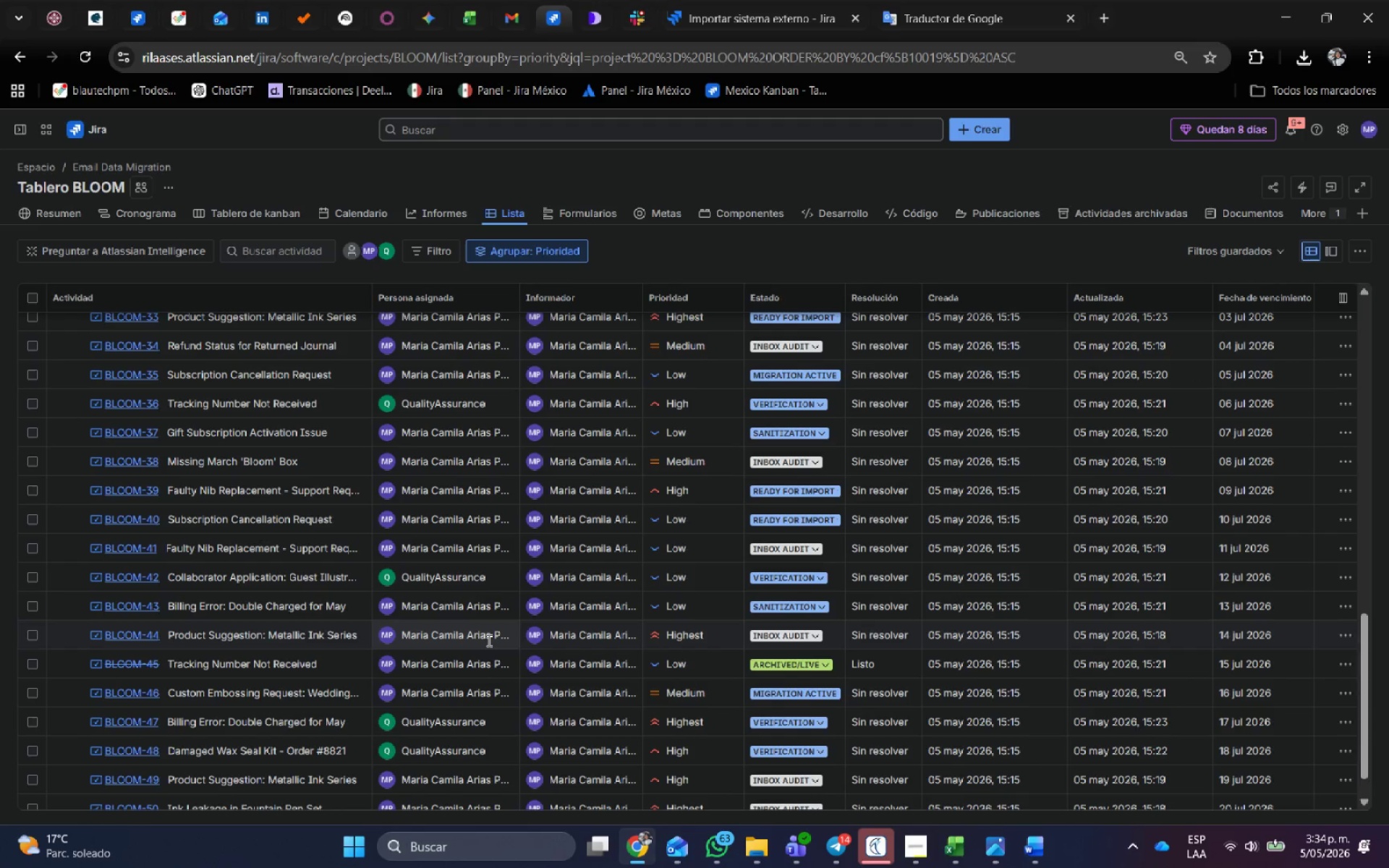 
scroll: coordinate [488, 640], scroll_direction: up, amount: 1.0
 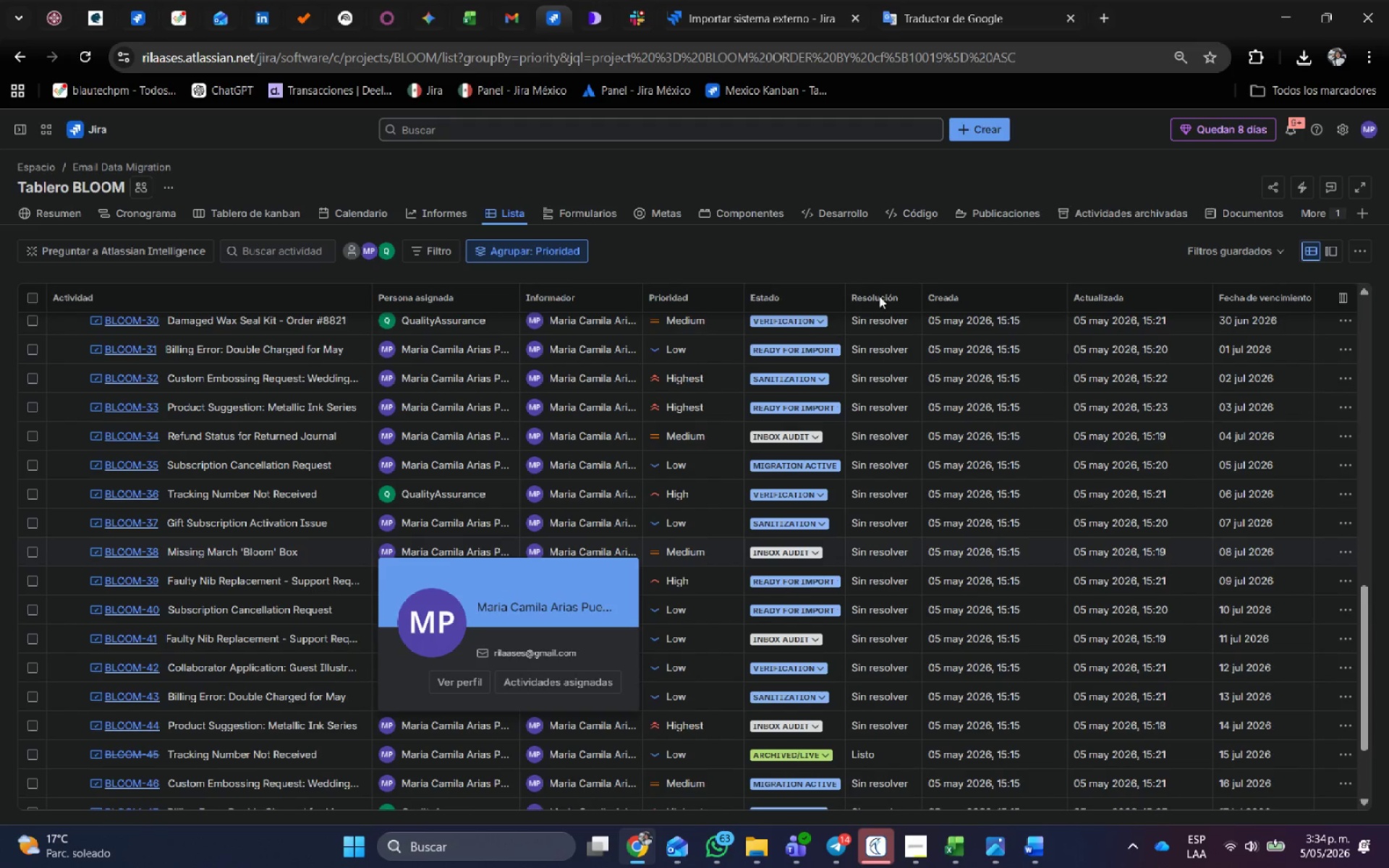 
key(Meta+Shift+S)
 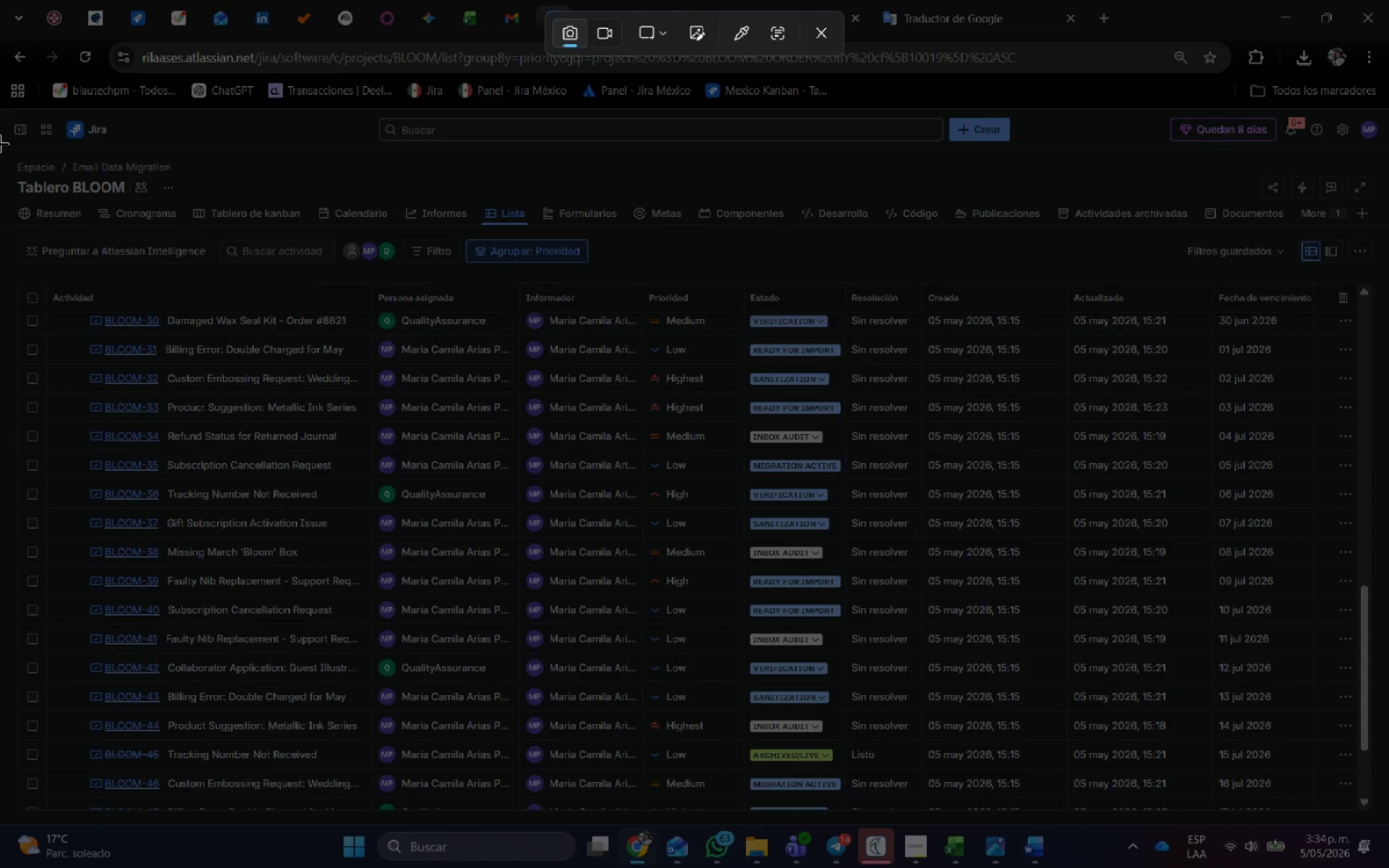 
left_click_drag(start_coordinate=[0, 147], to_coordinate=[1388, 832])
 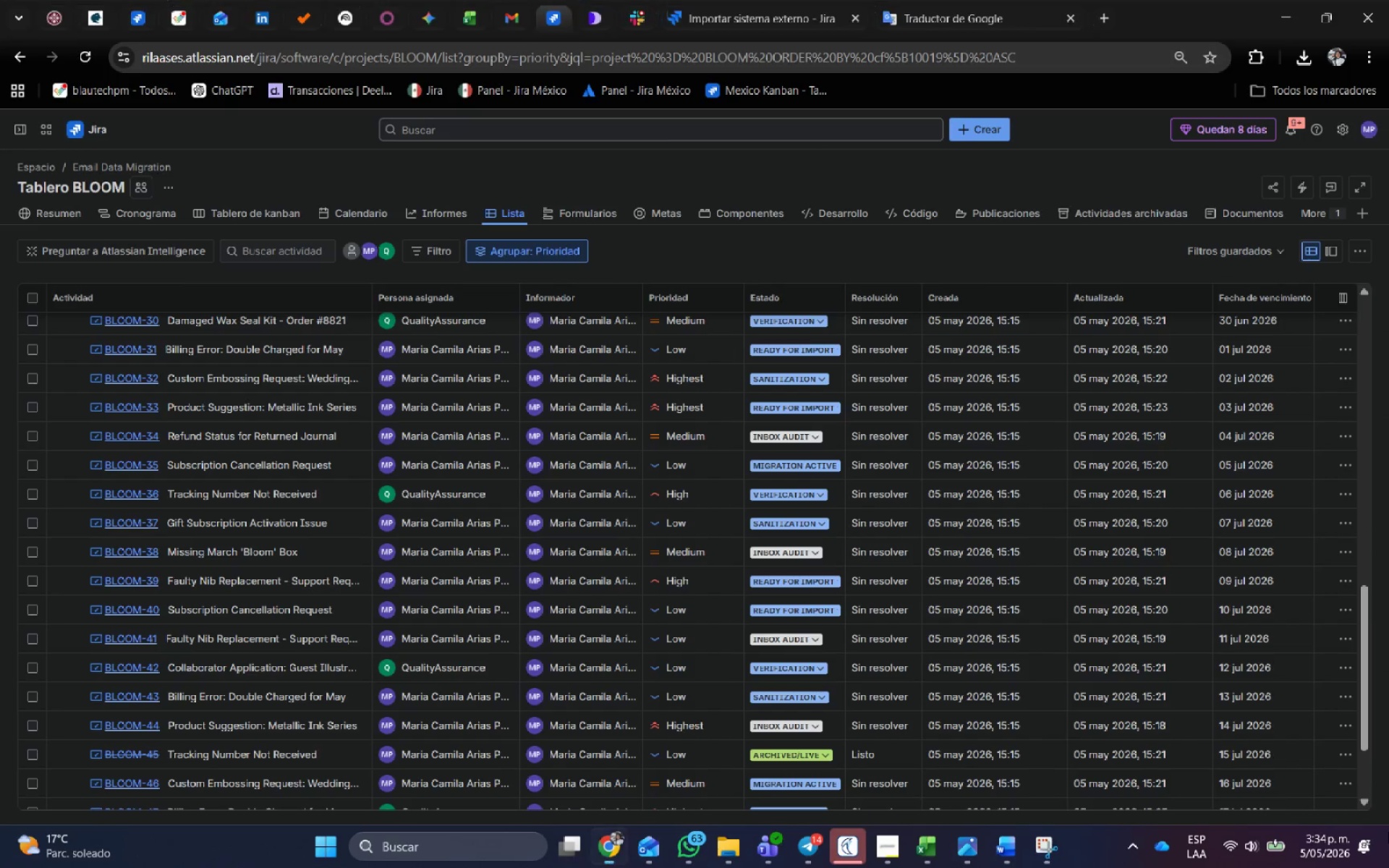 
key(Alt+AltLeft)
 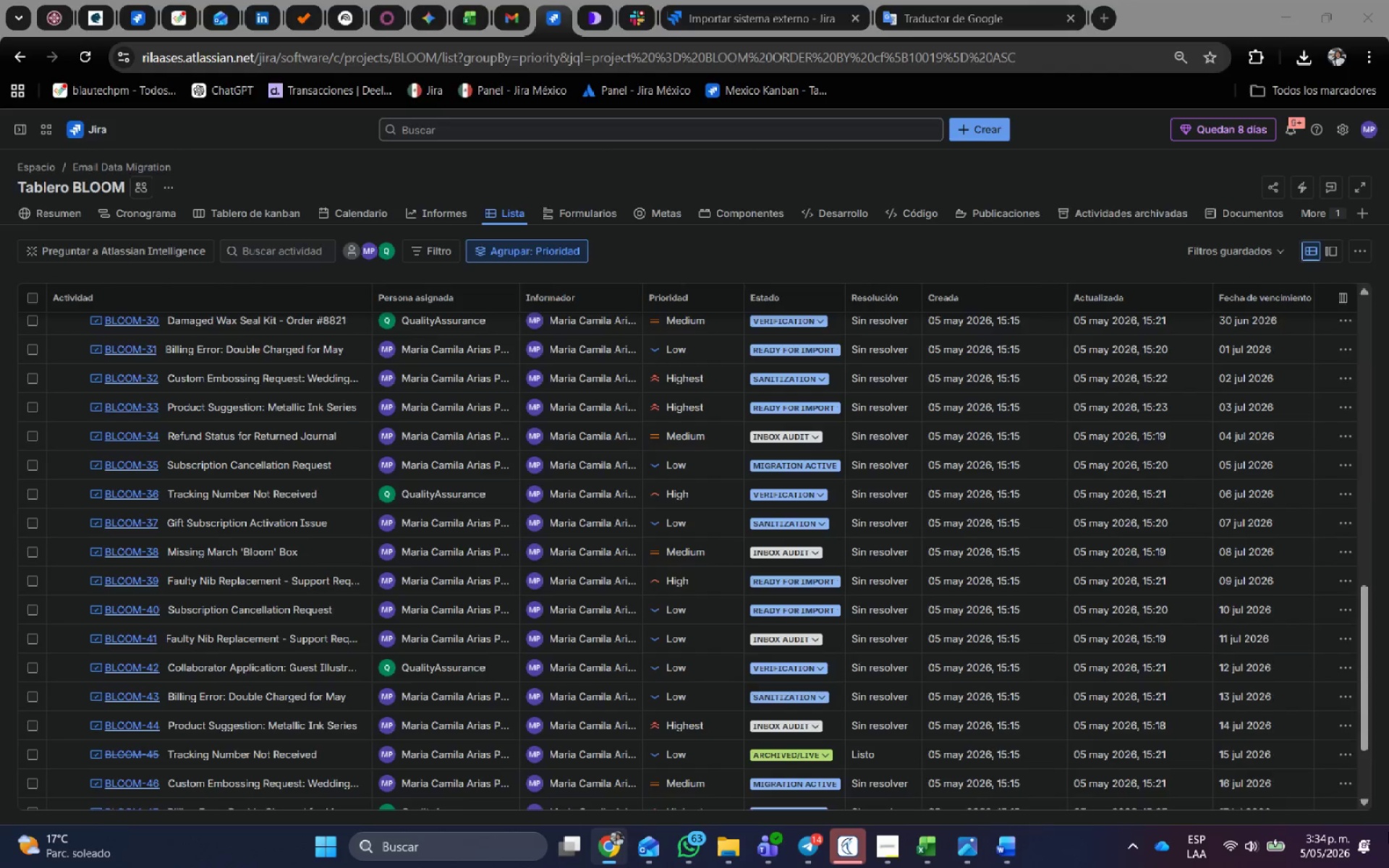 
key(Alt+Tab)